 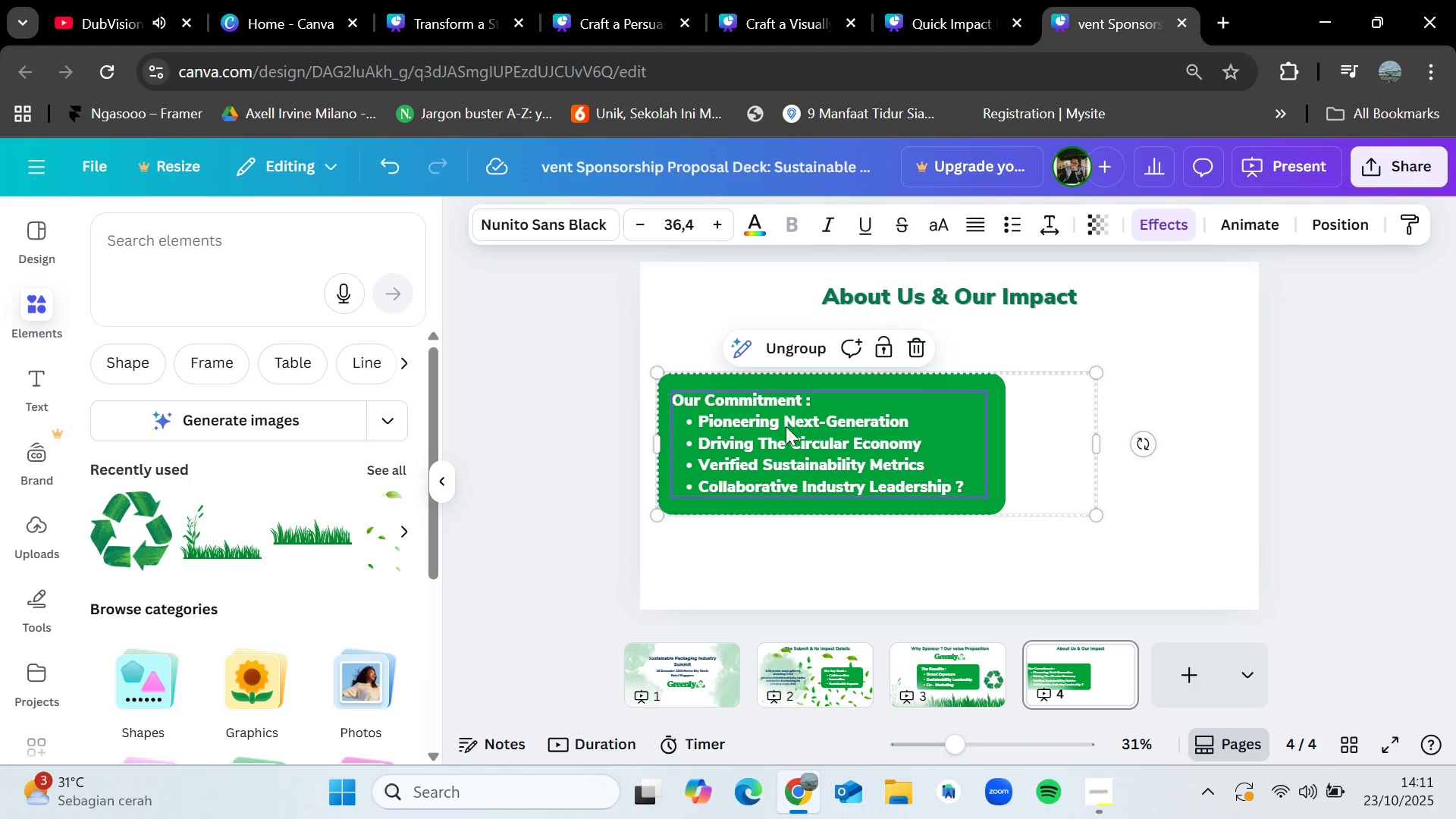 
left_click([271, 242])
 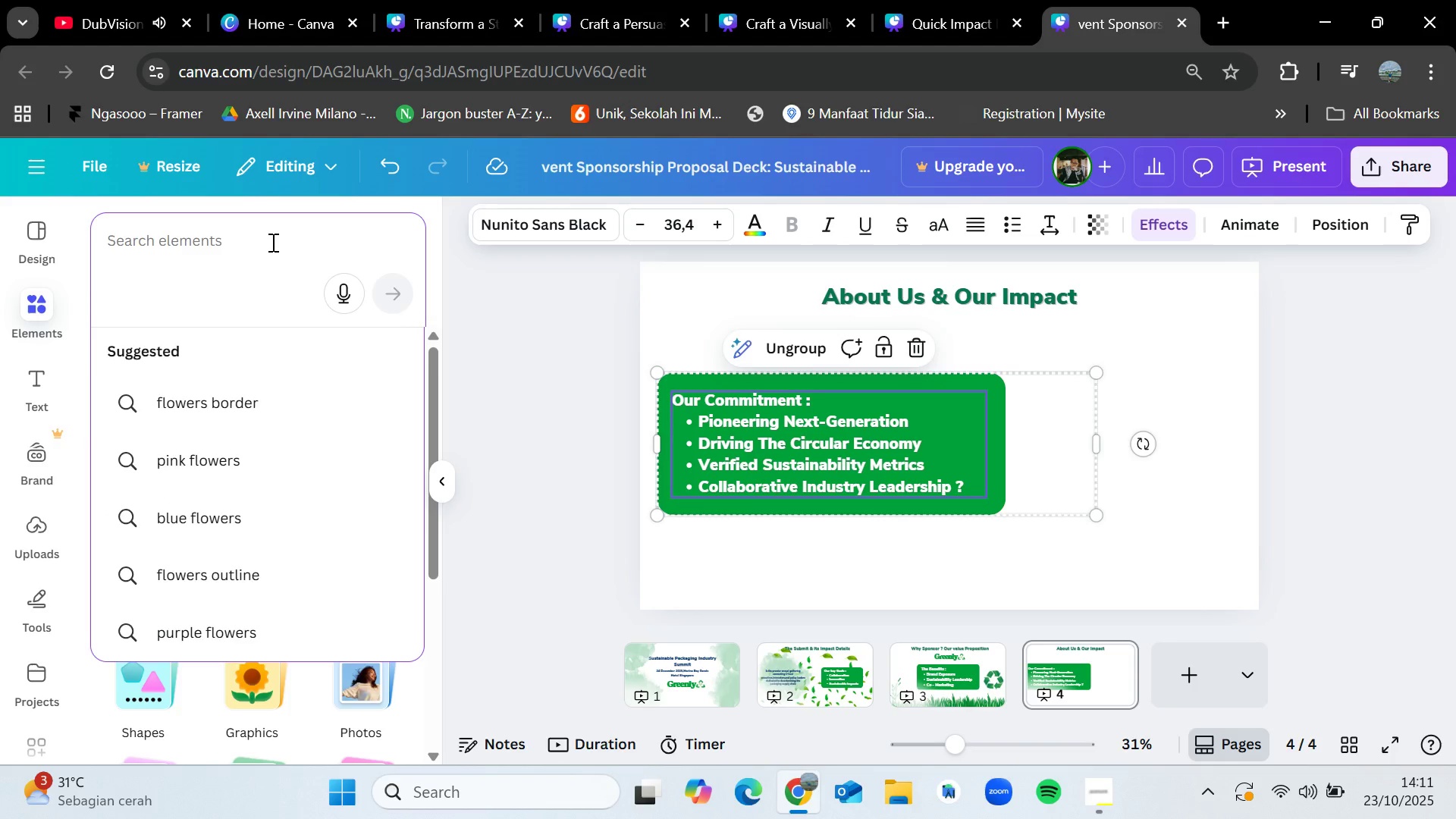 
type(commitment)
 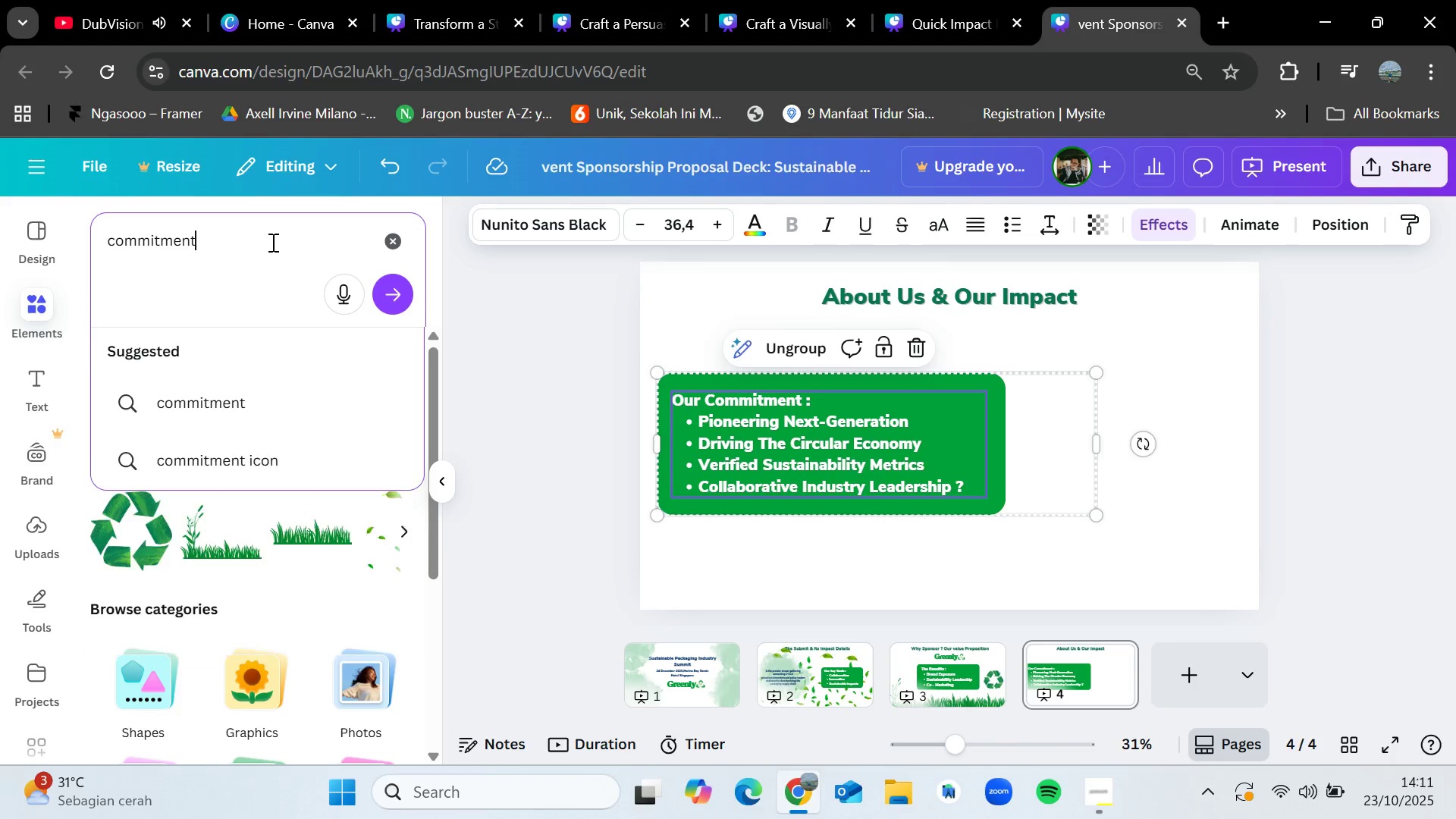 
key(Enter)
 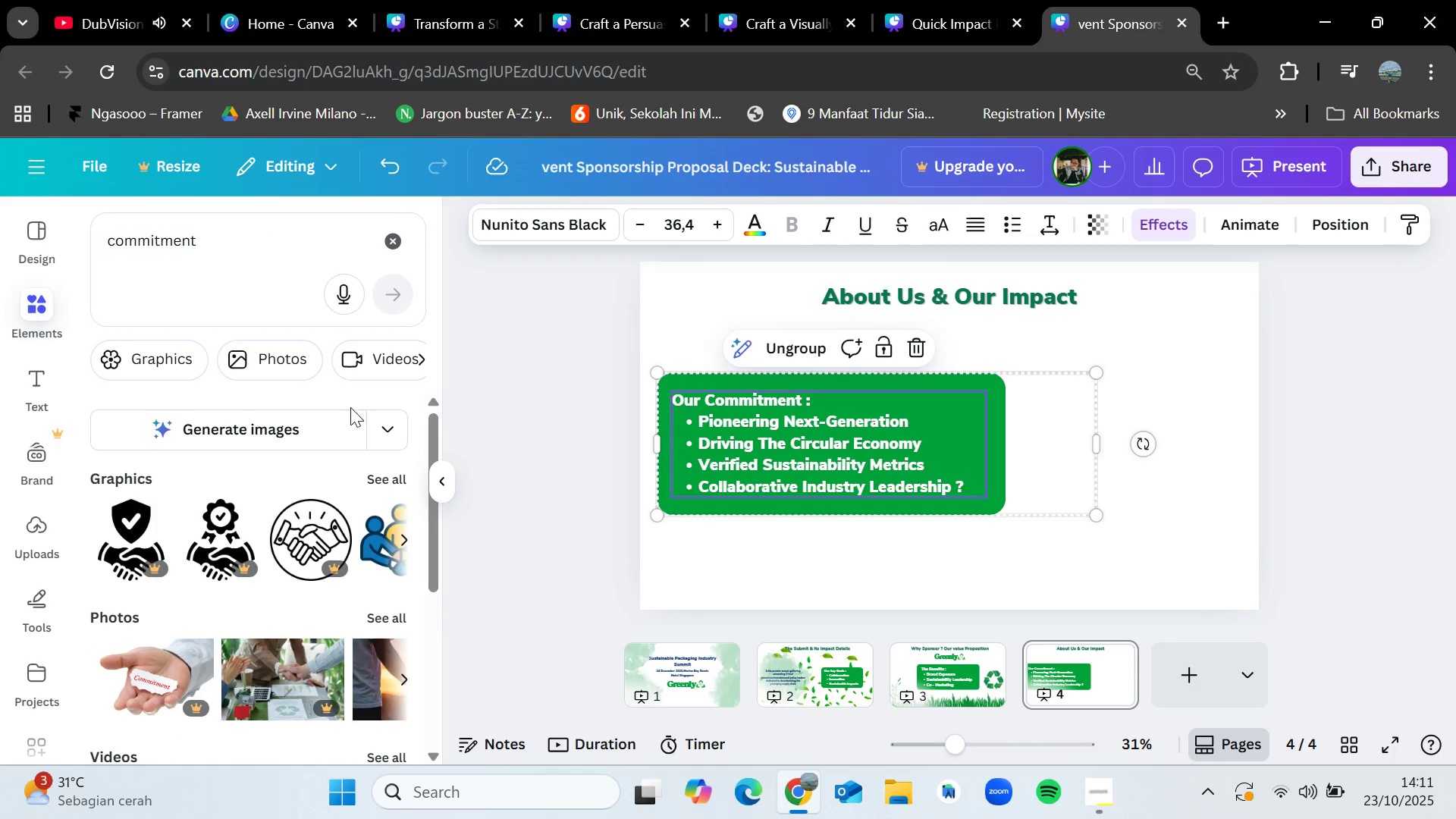 
left_click([400, 471])
 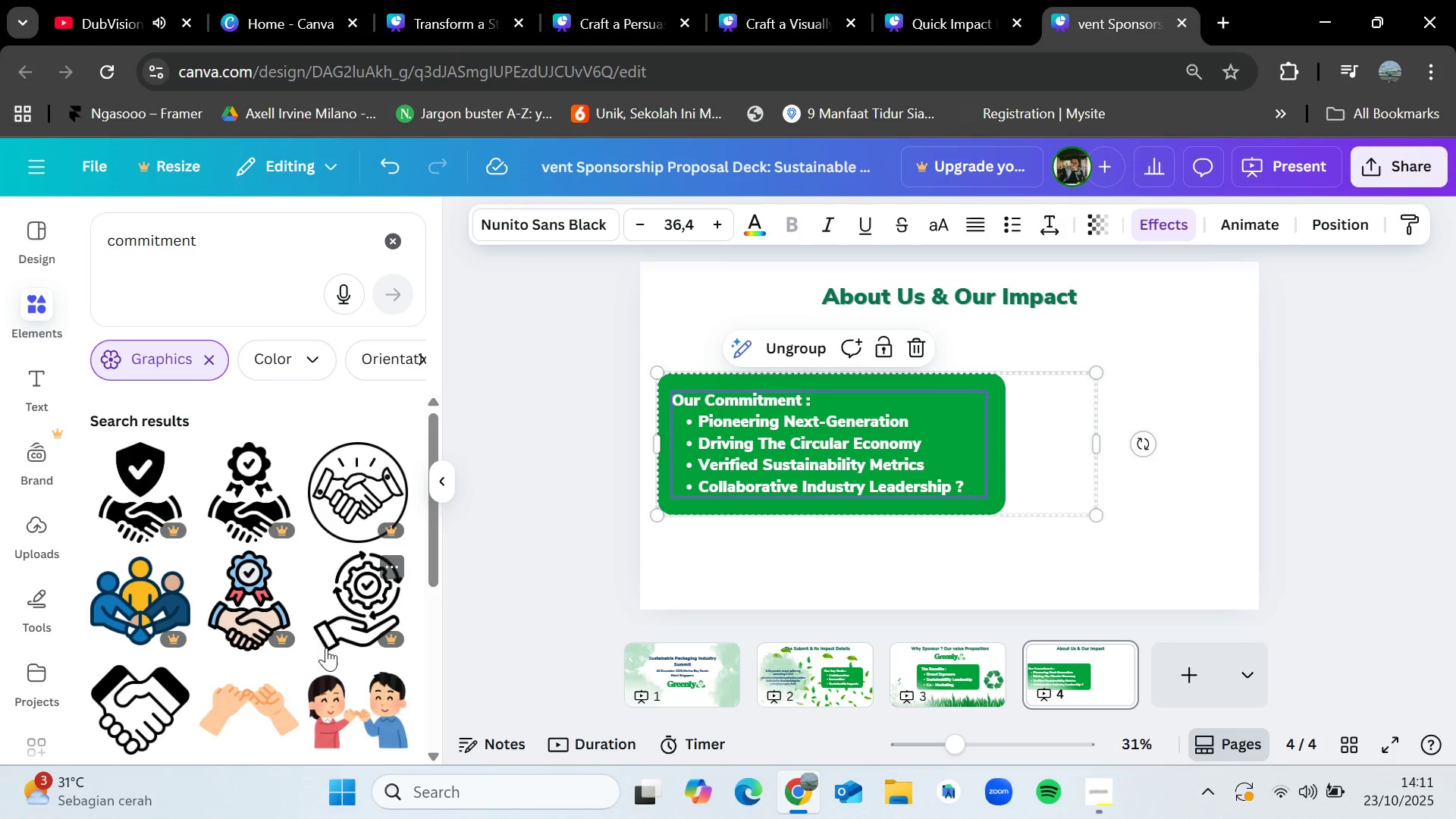 
scroll: coordinate [326, 648], scroll_direction: down, amount: 1.0
 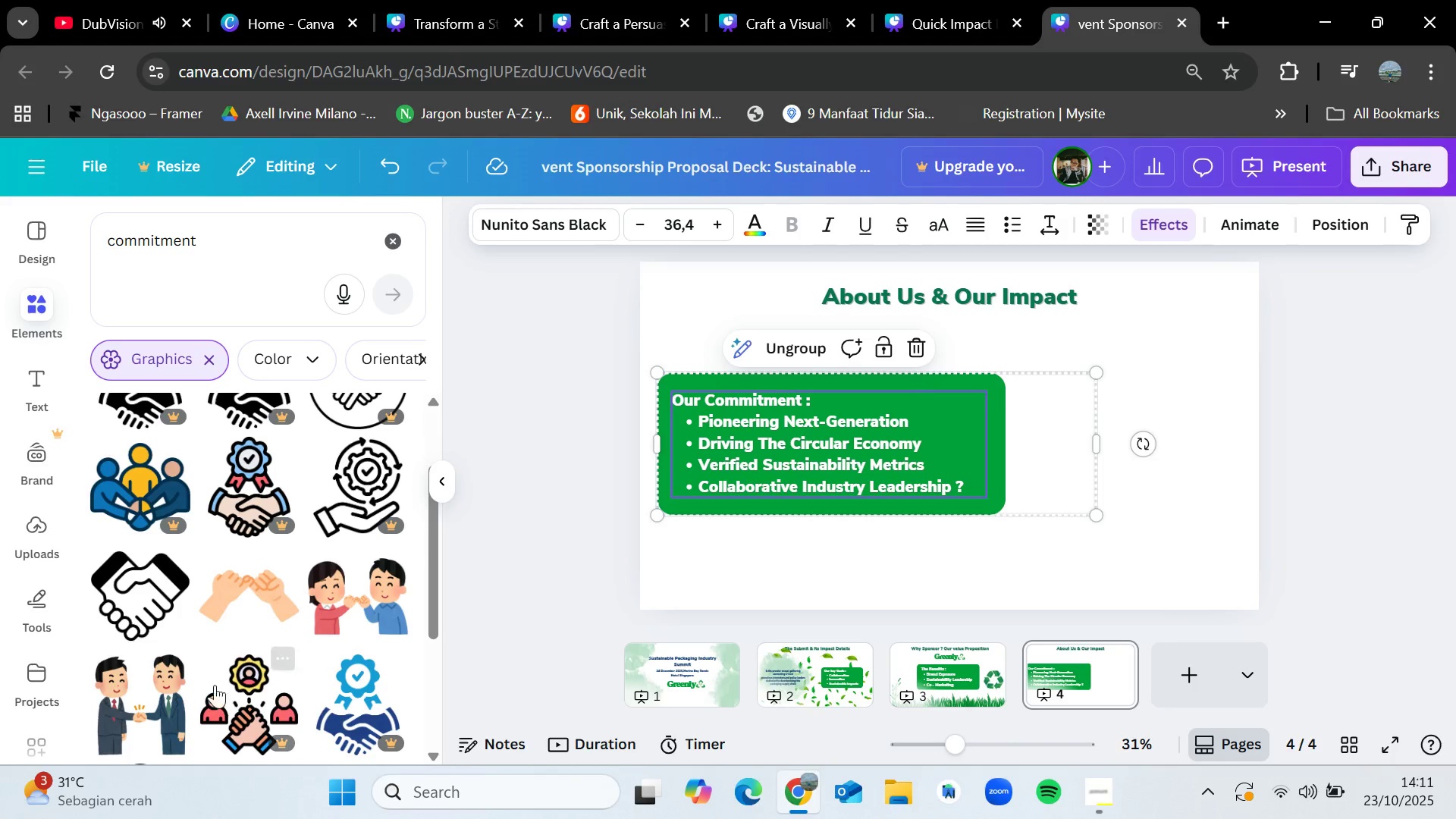 
left_click_drag(start_coordinate=[147, 702], to_coordinate=[1069, 364])
 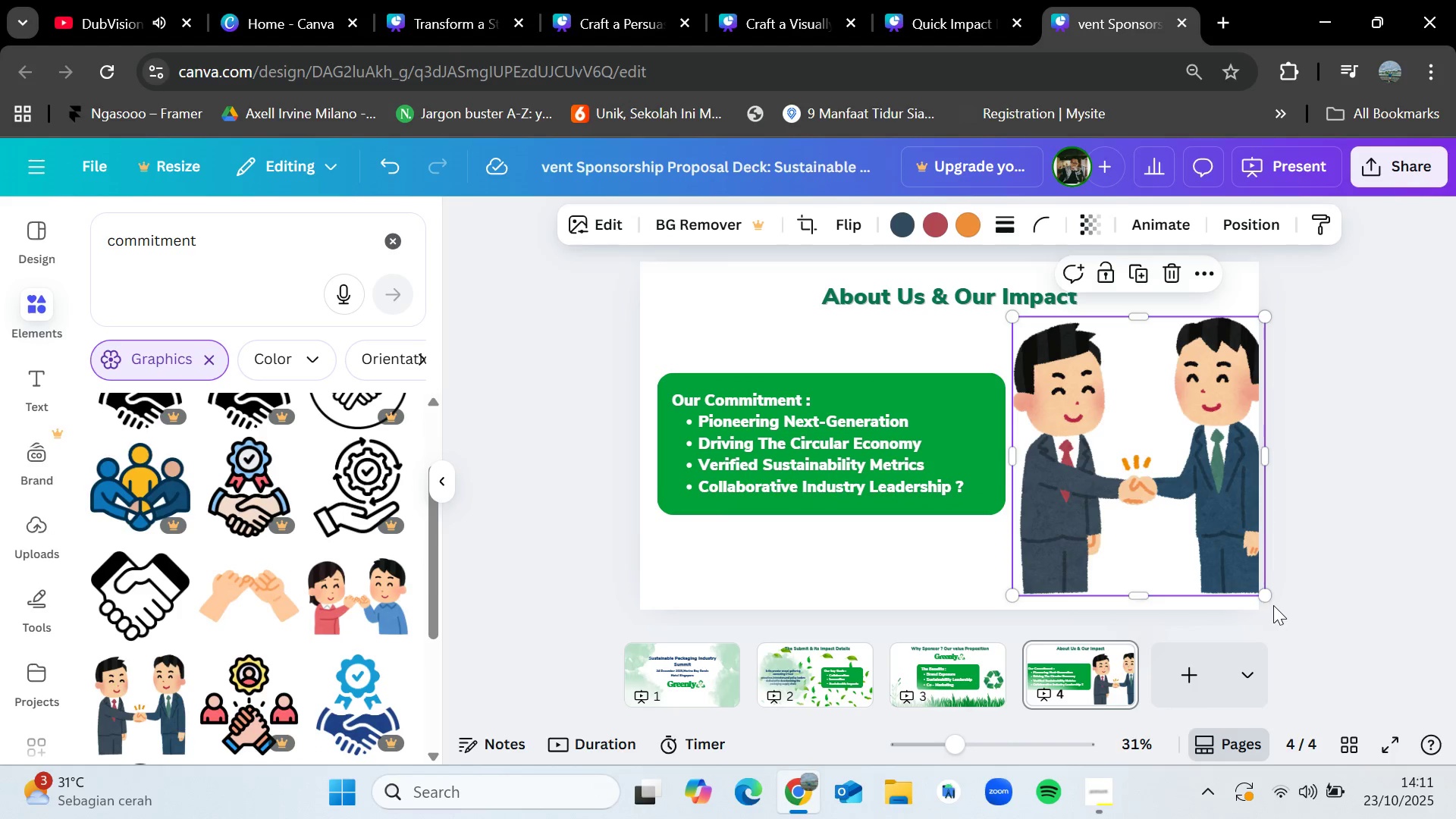 
left_click_drag(start_coordinate=[1263, 591], to_coordinate=[1174, 515])
 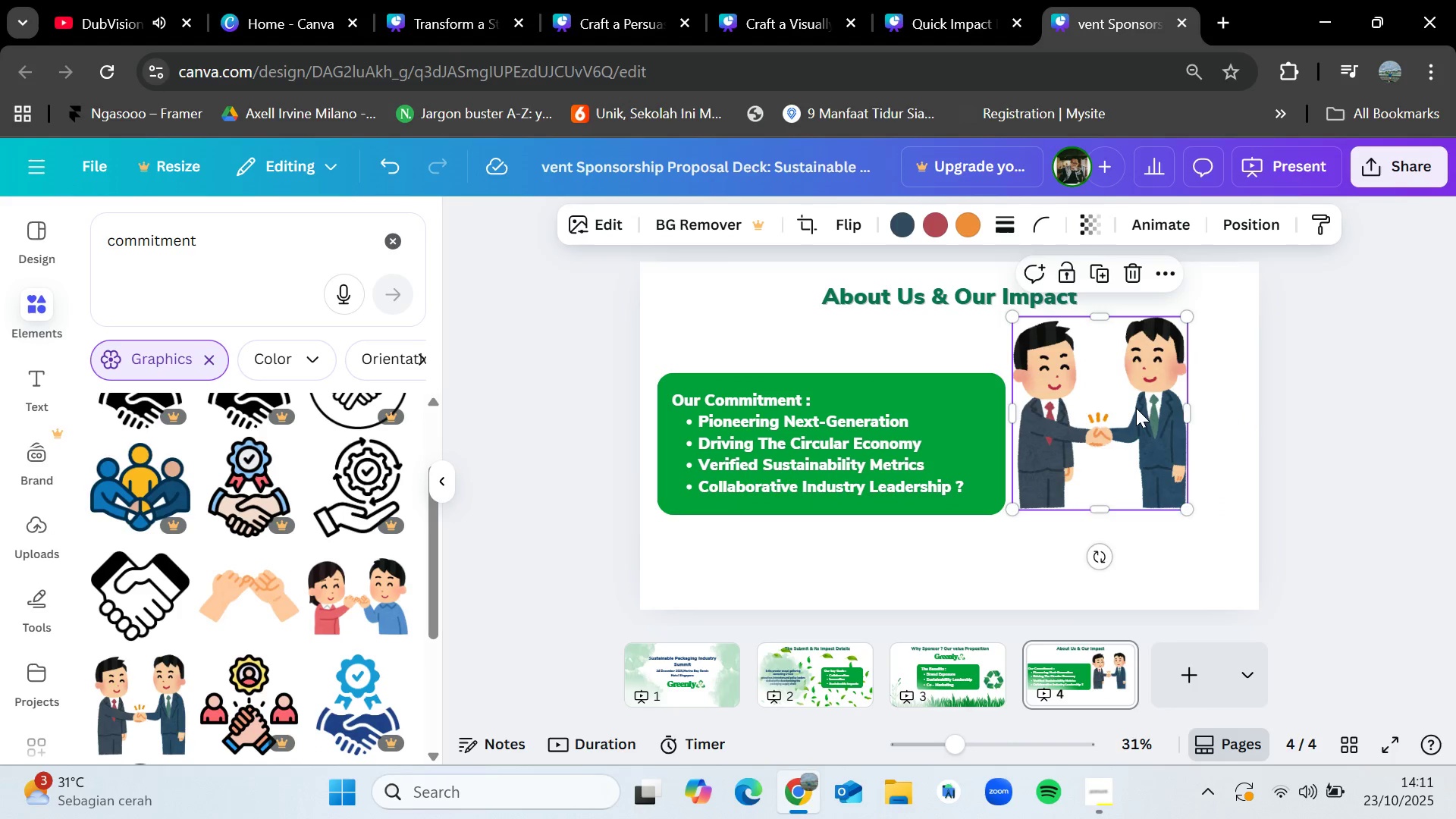 
left_click_drag(start_coordinate=[1136, 408], to_coordinate=[1169, 444])
 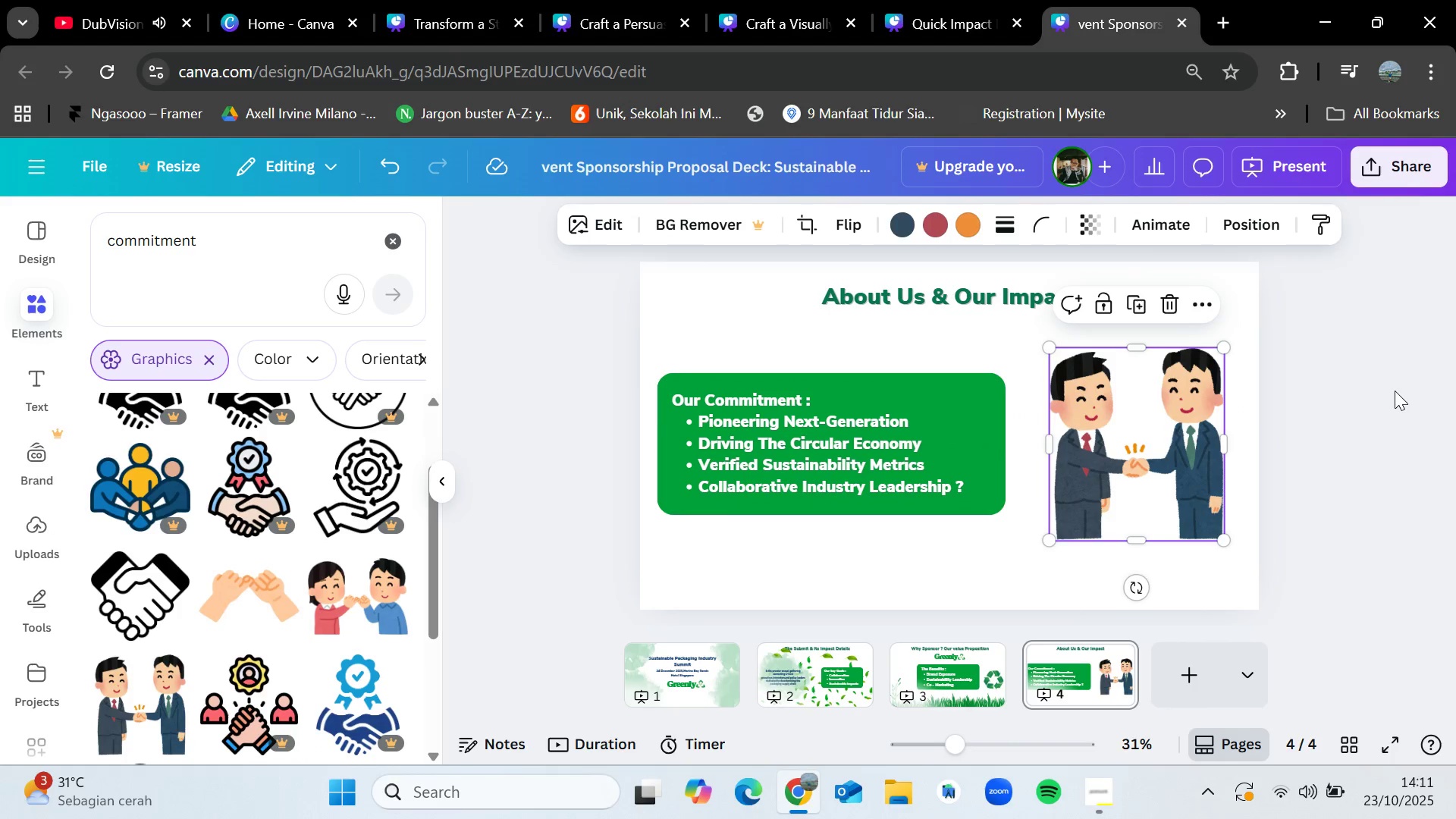 
left_click([1397, 391])
 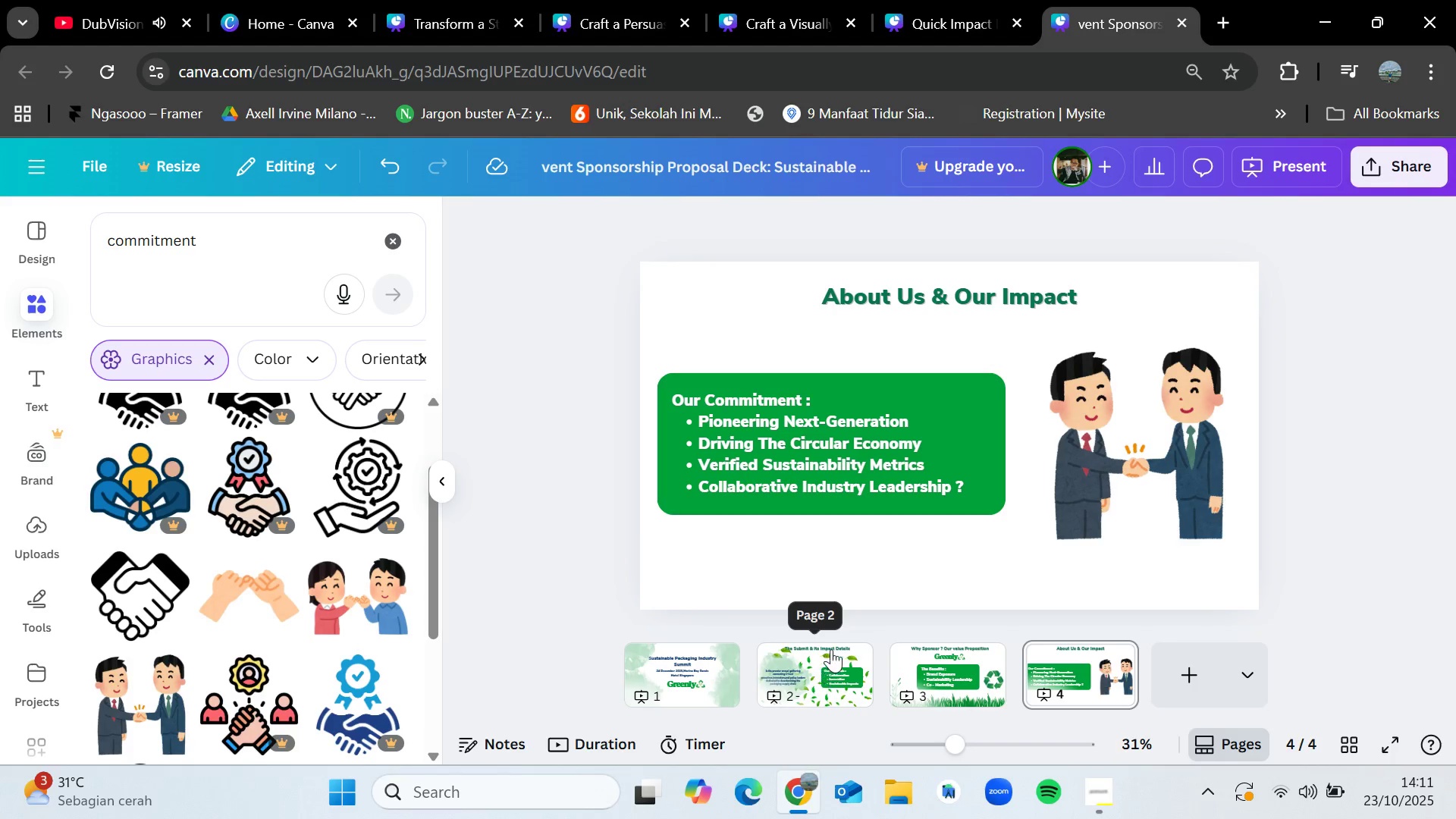 
left_click([935, 661])
 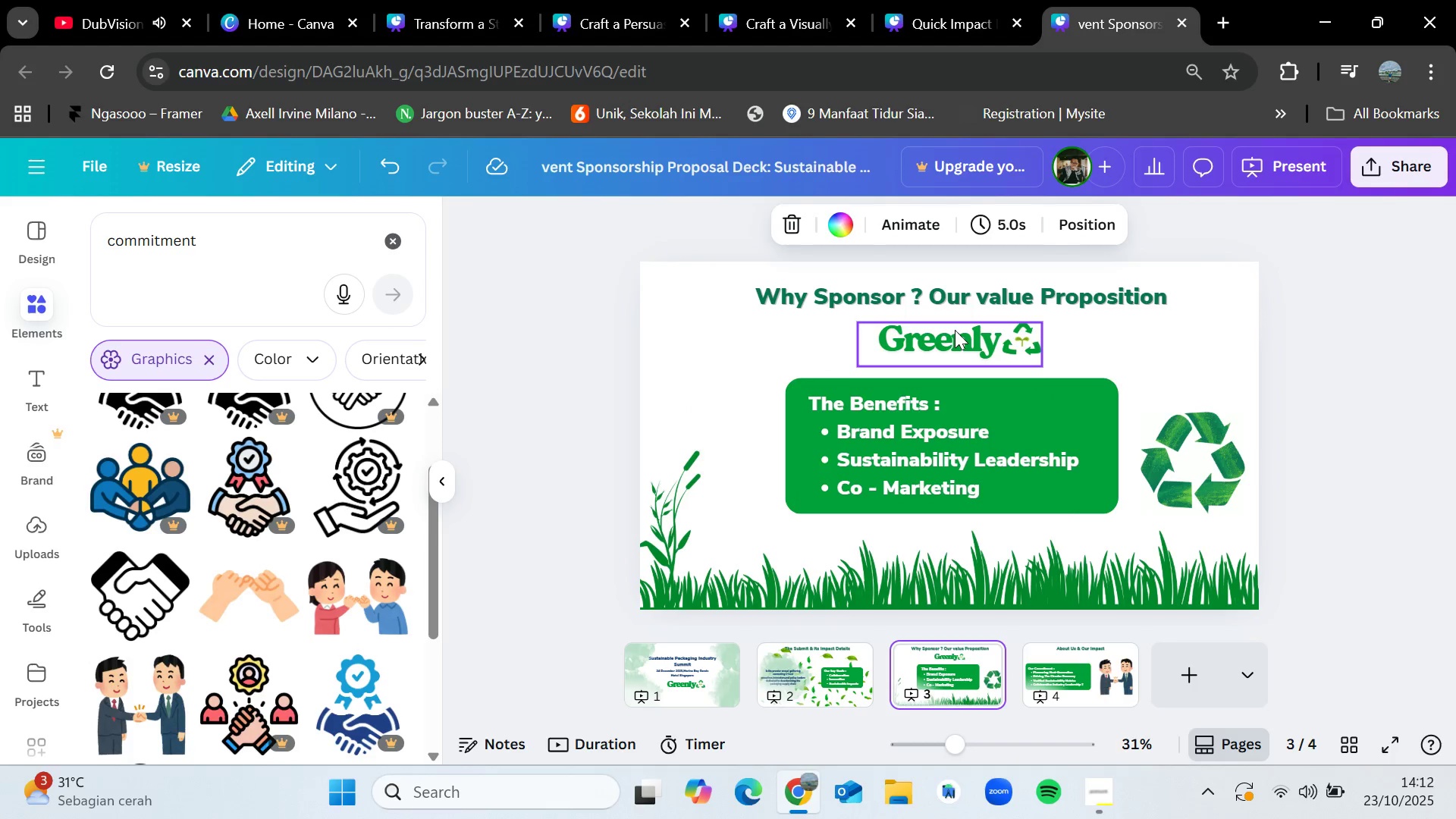 
left_click([955, 330])
 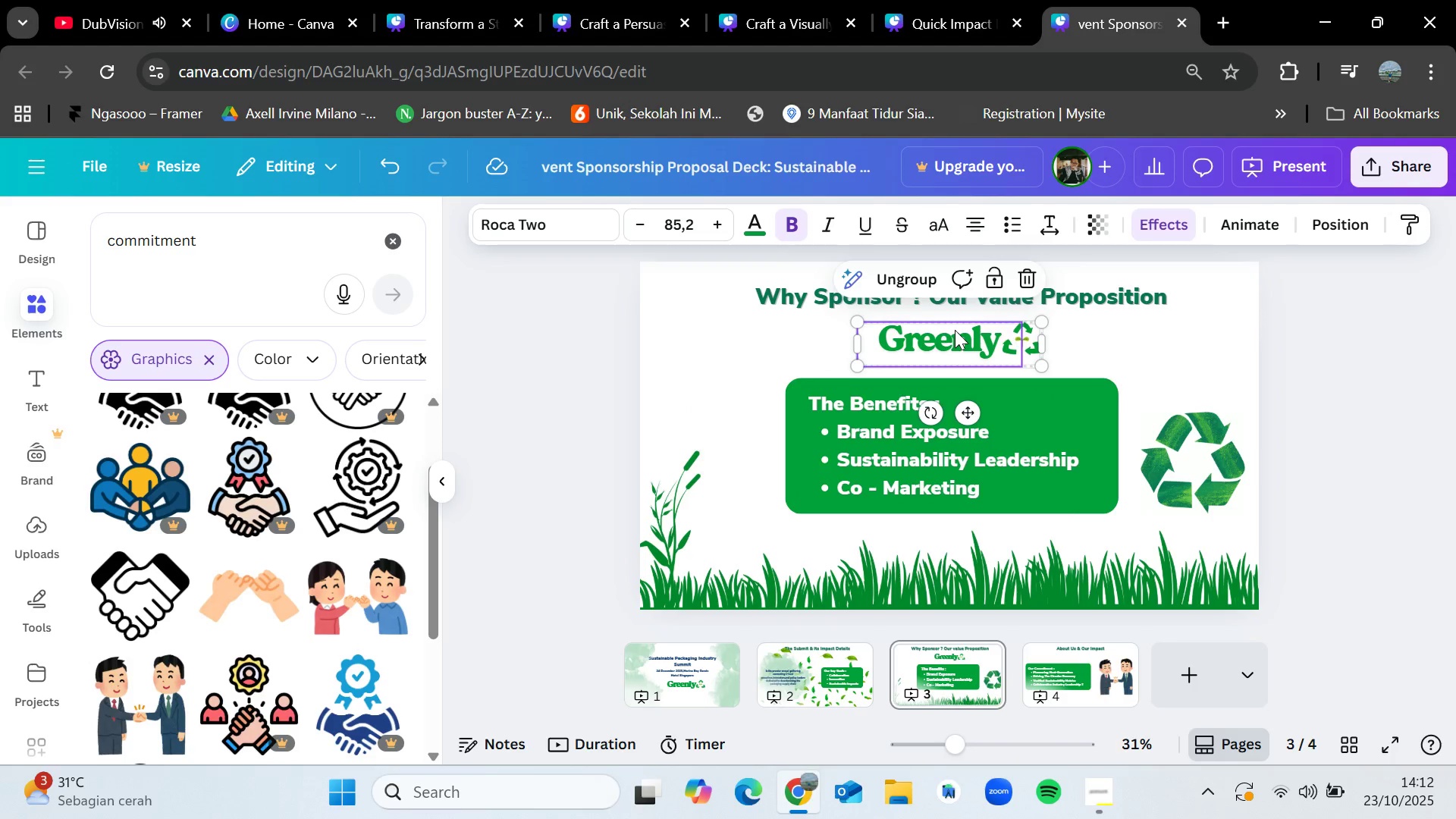 
key(Control+C)
 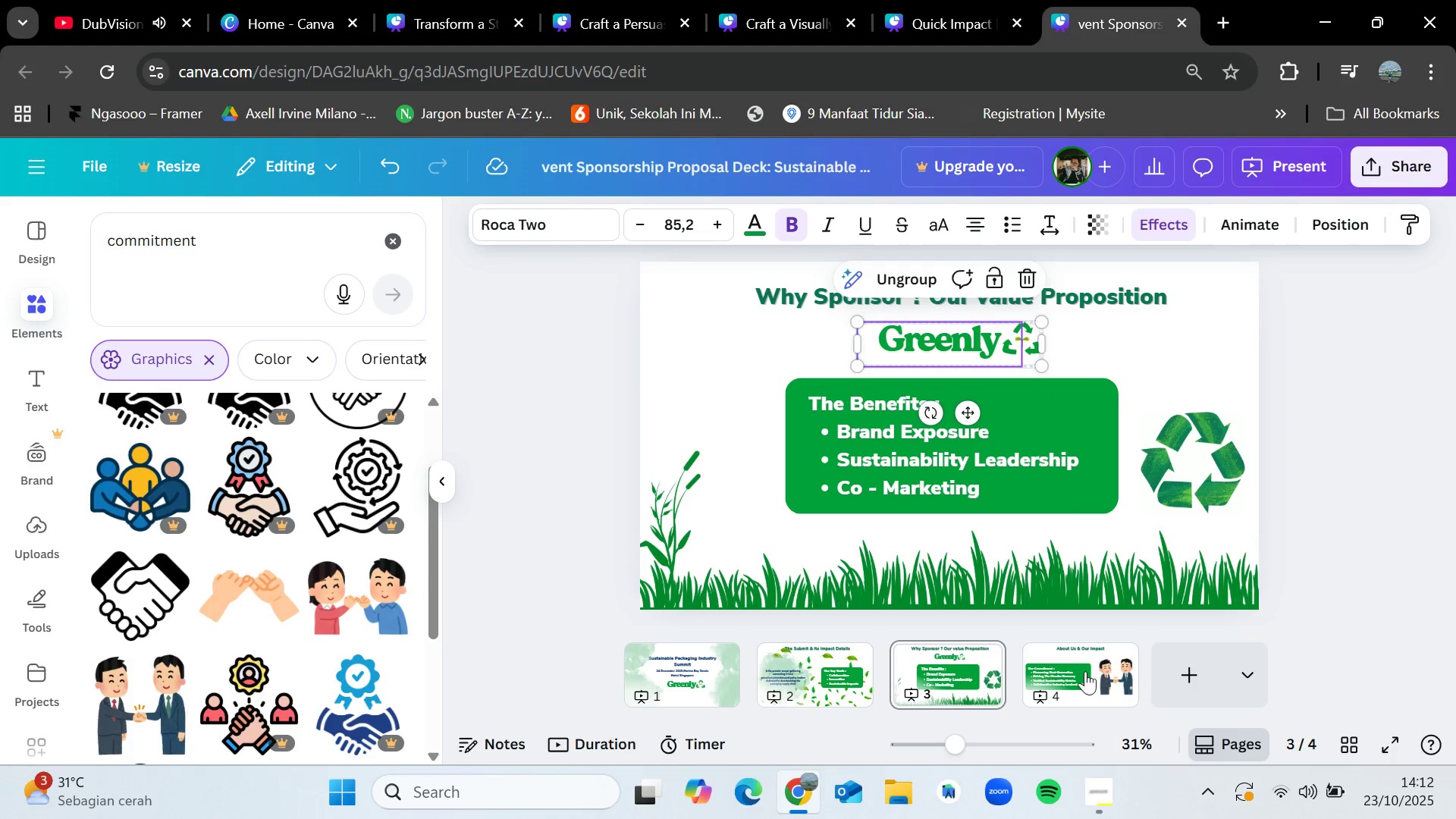 
left_click([1085, 671])
 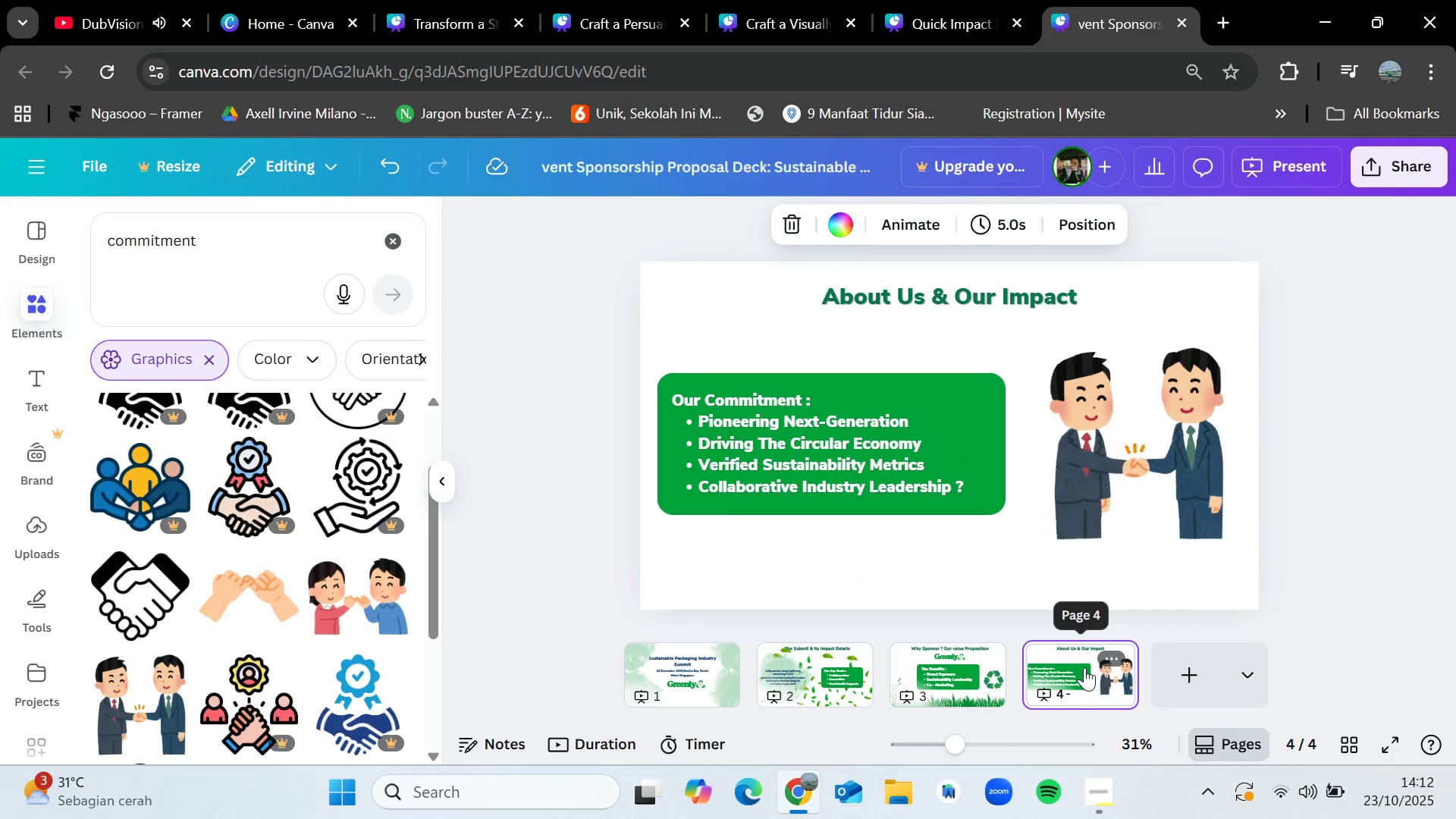 
key(Control+V)
 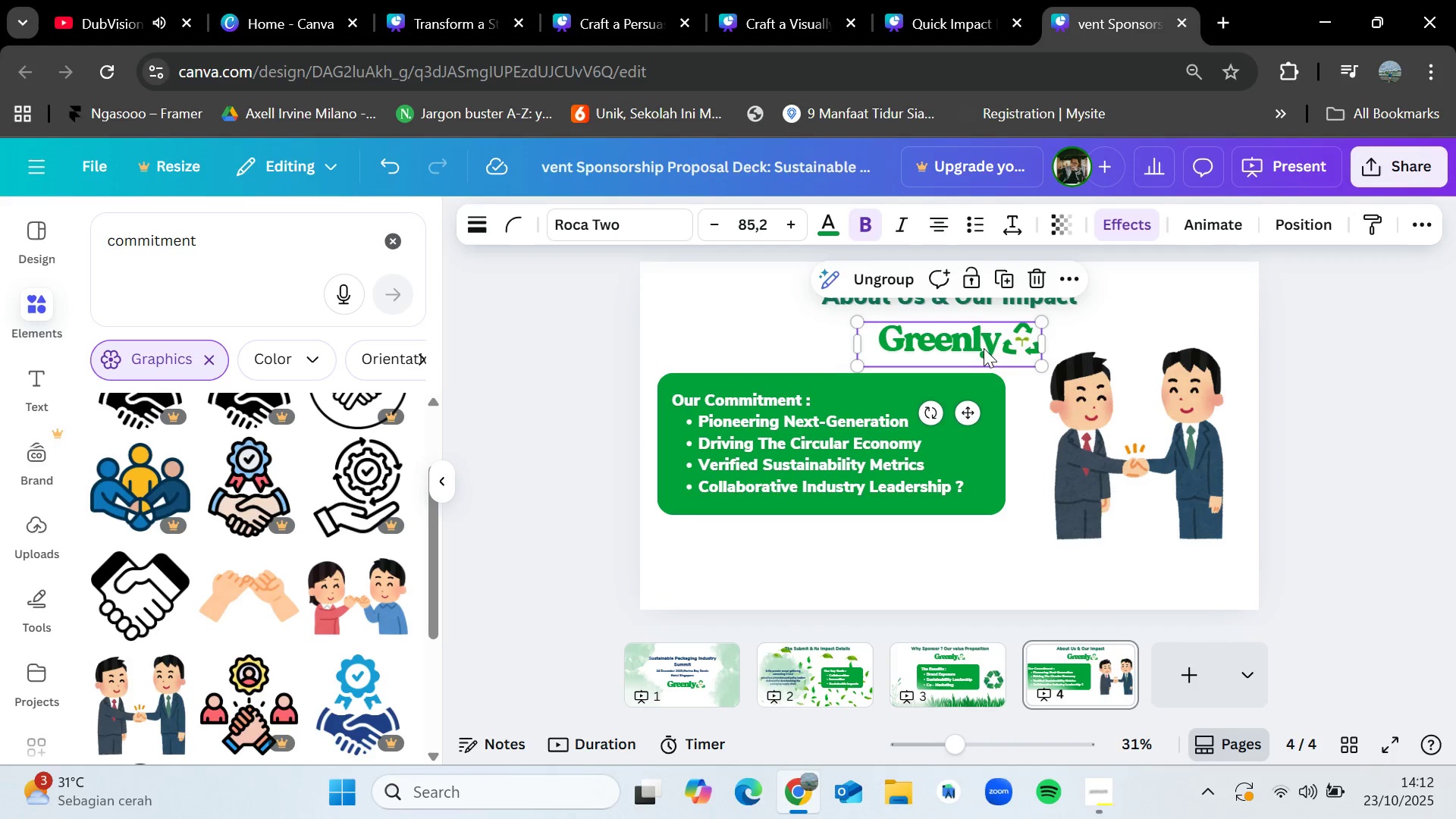 
left_click([999, 344])
 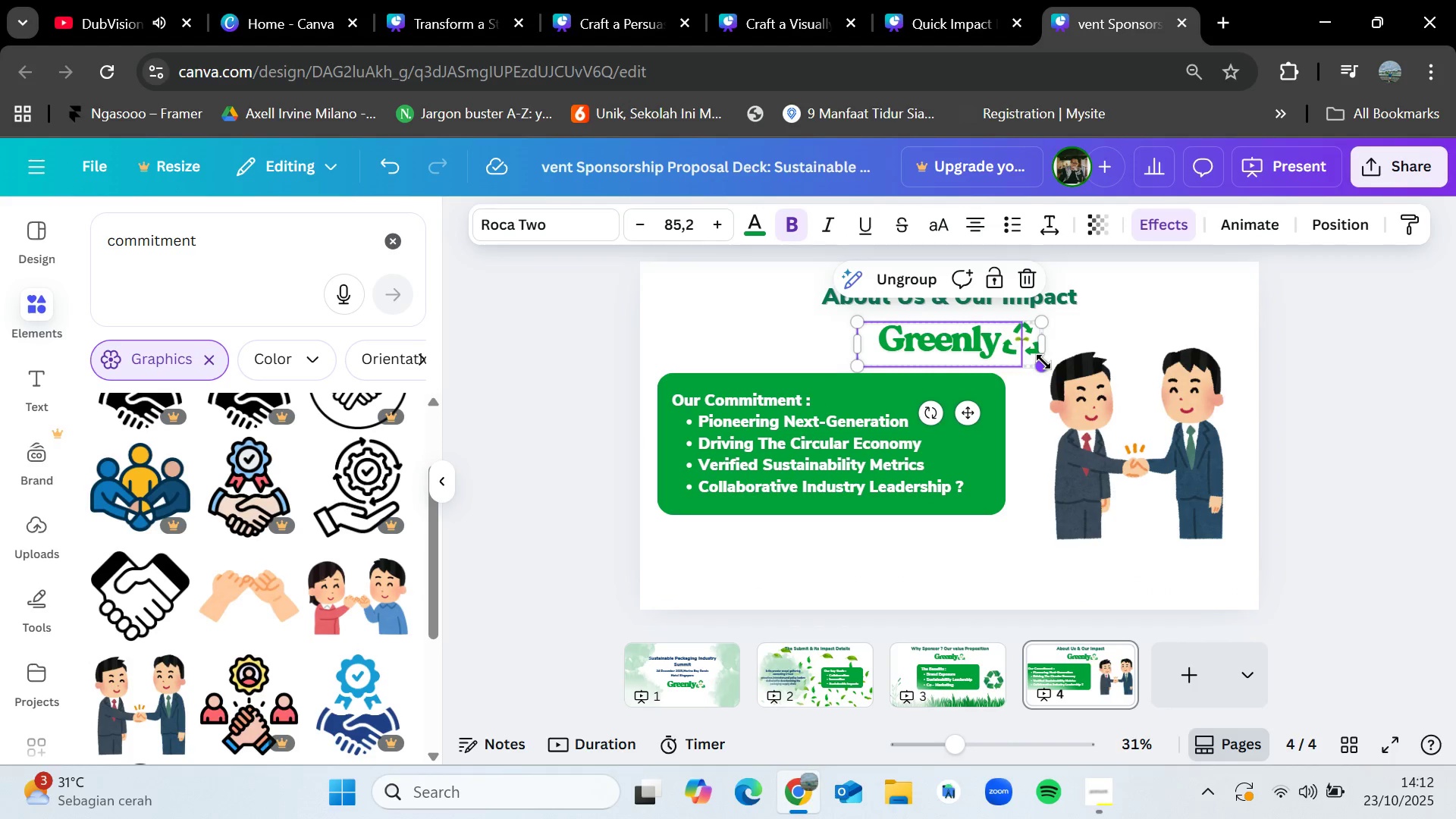 
left_click_drag(start_coordinate=[1043, 362], to_coordinate=[1010, 344])
 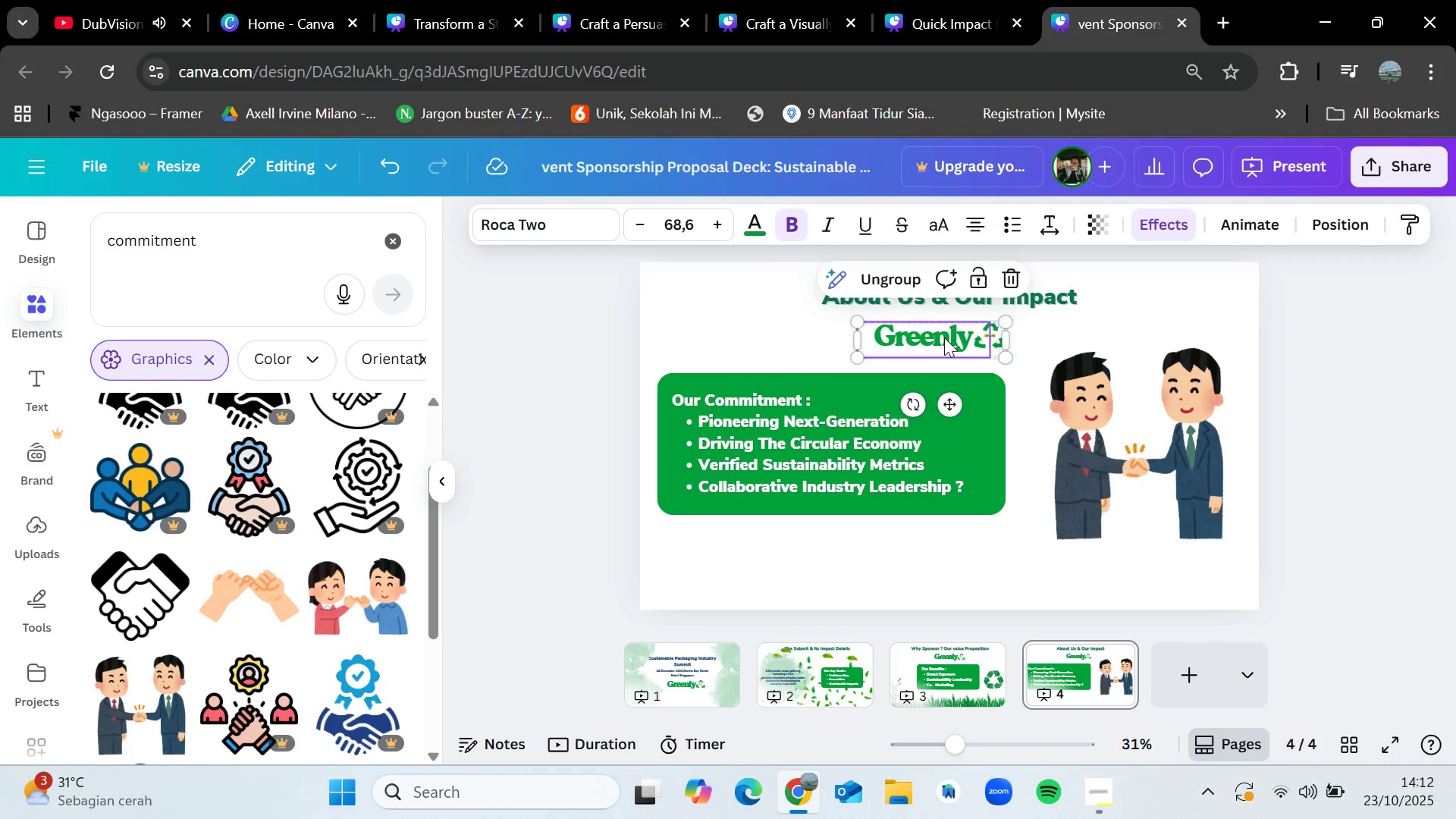 
left_click_drag(start_coordinate=[944, 337], to_coordinate=[975, 336])
 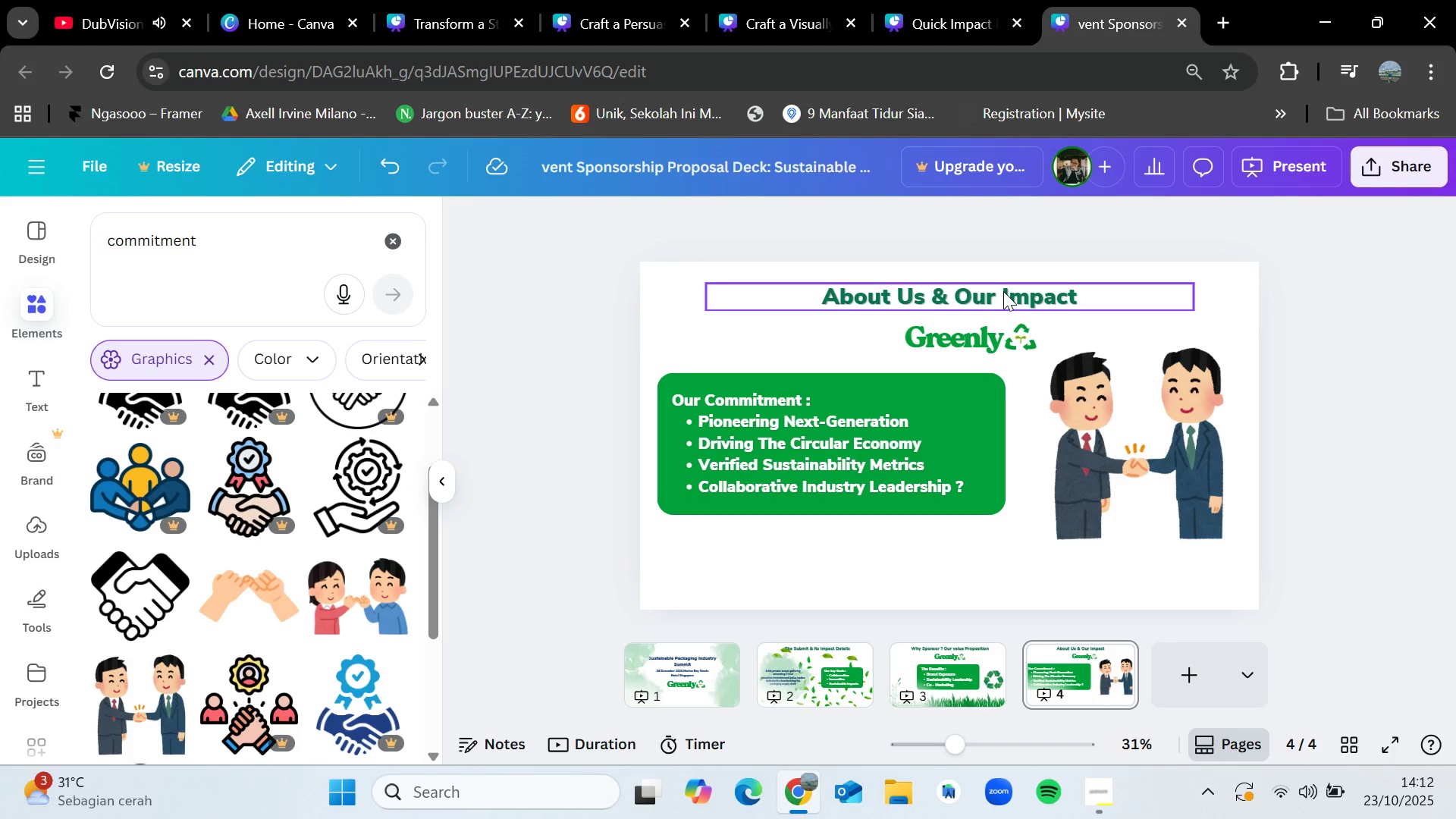 
left_click_drag(start_coordinate=[993, 336], to_coordinate=[979, 332])
 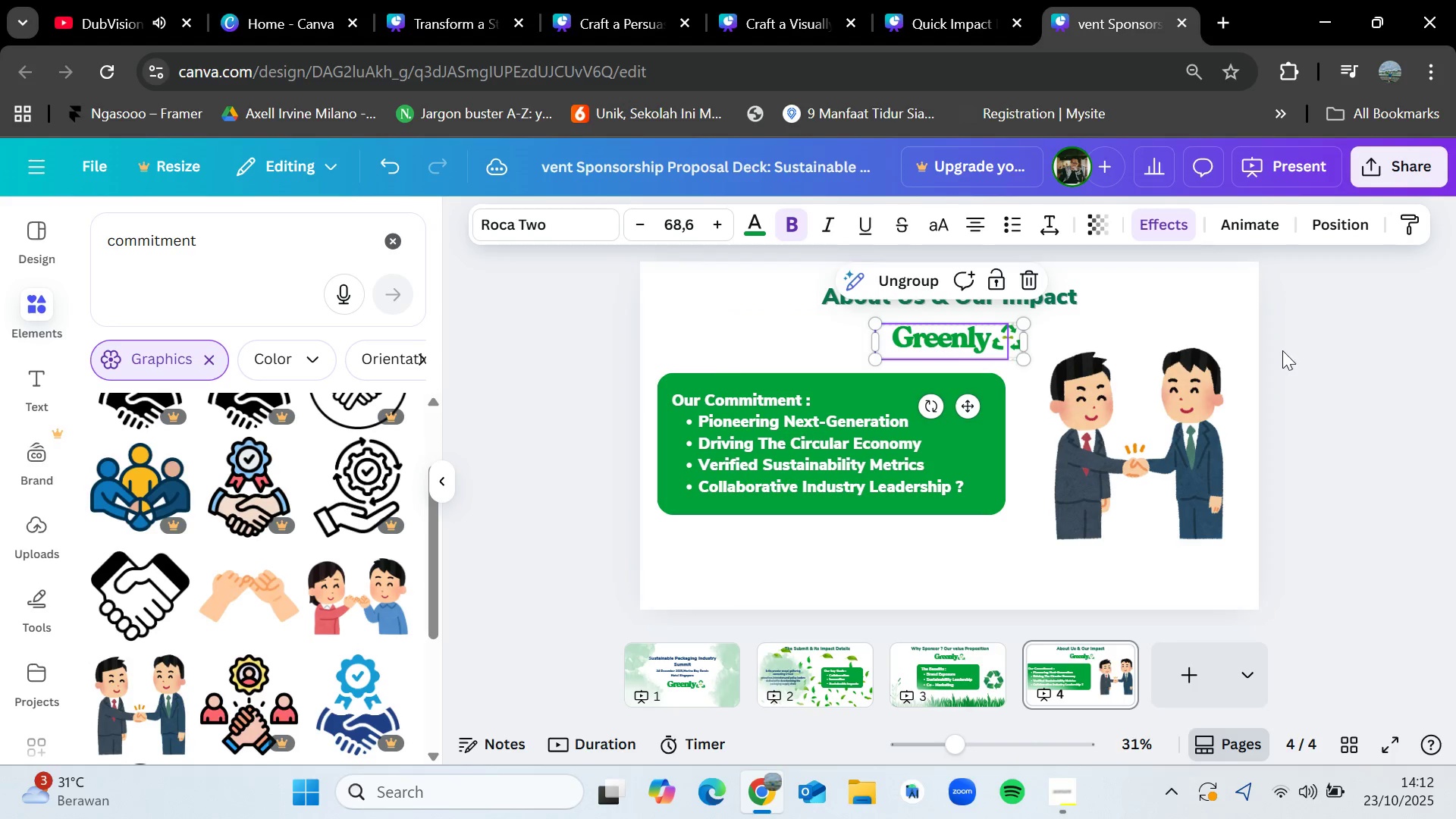 
left_click([1282, 350])
 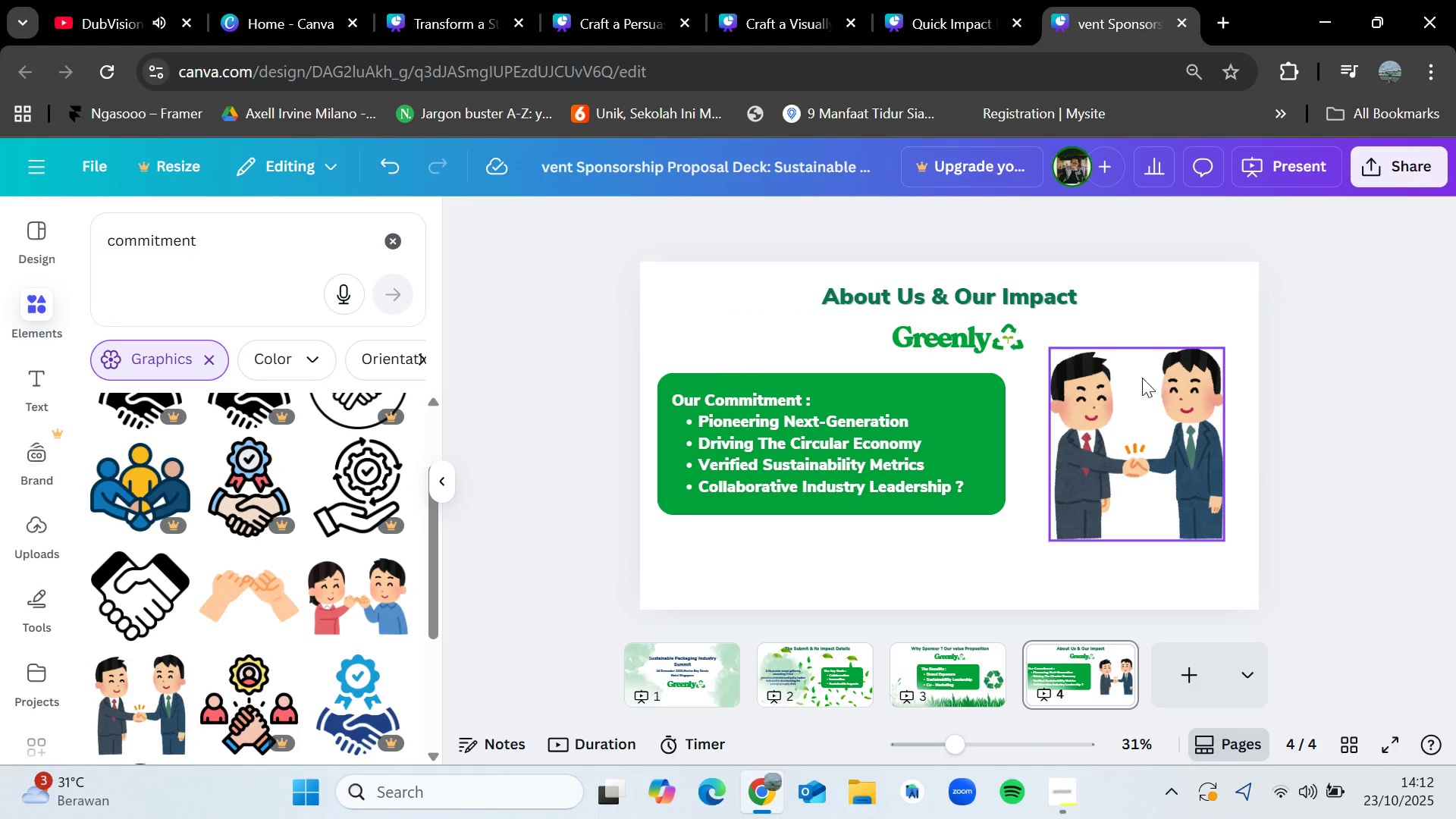 
left_click([953, 339])
 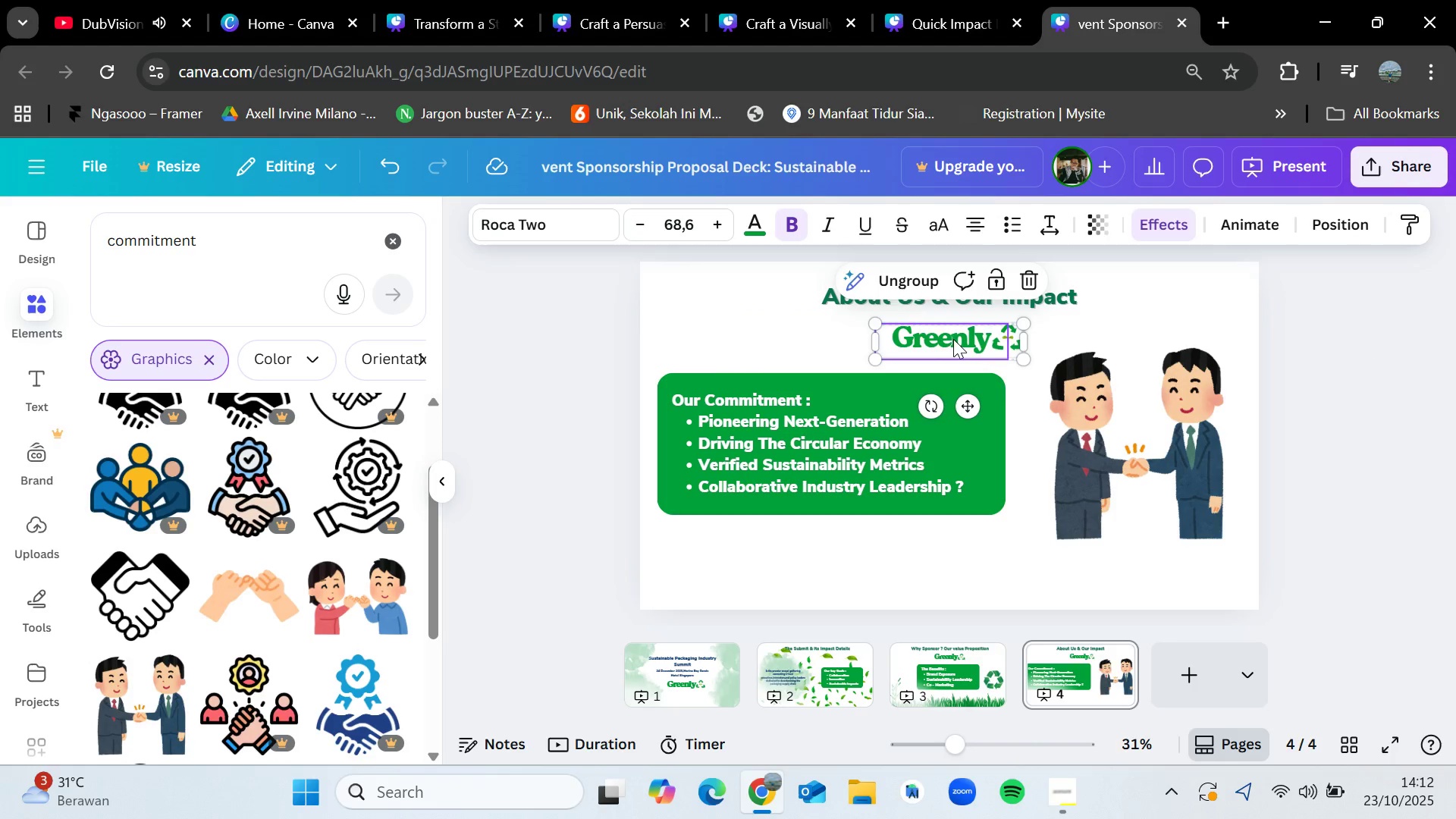 
key(Delete)
 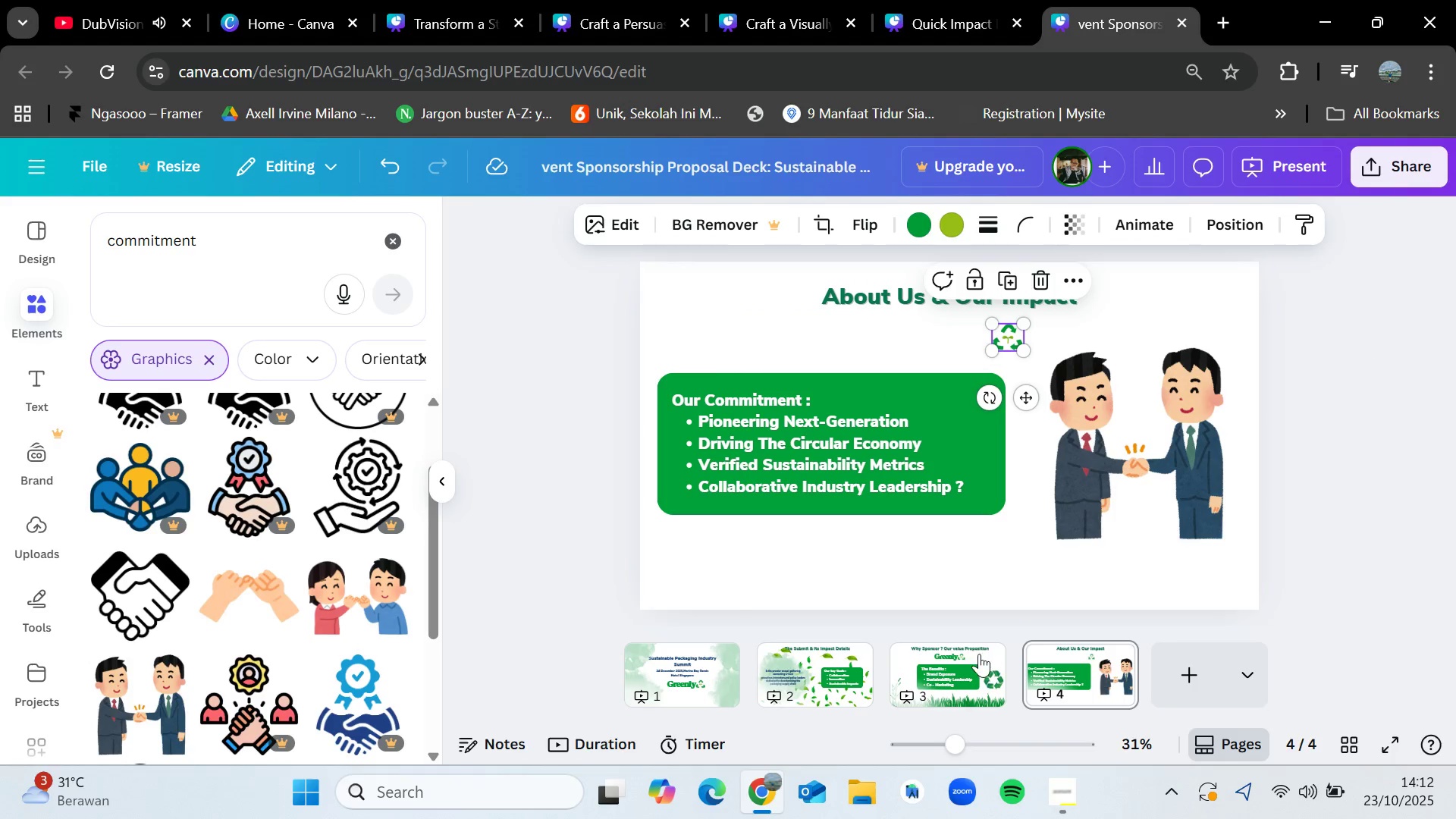 
left_click([979, 654])
 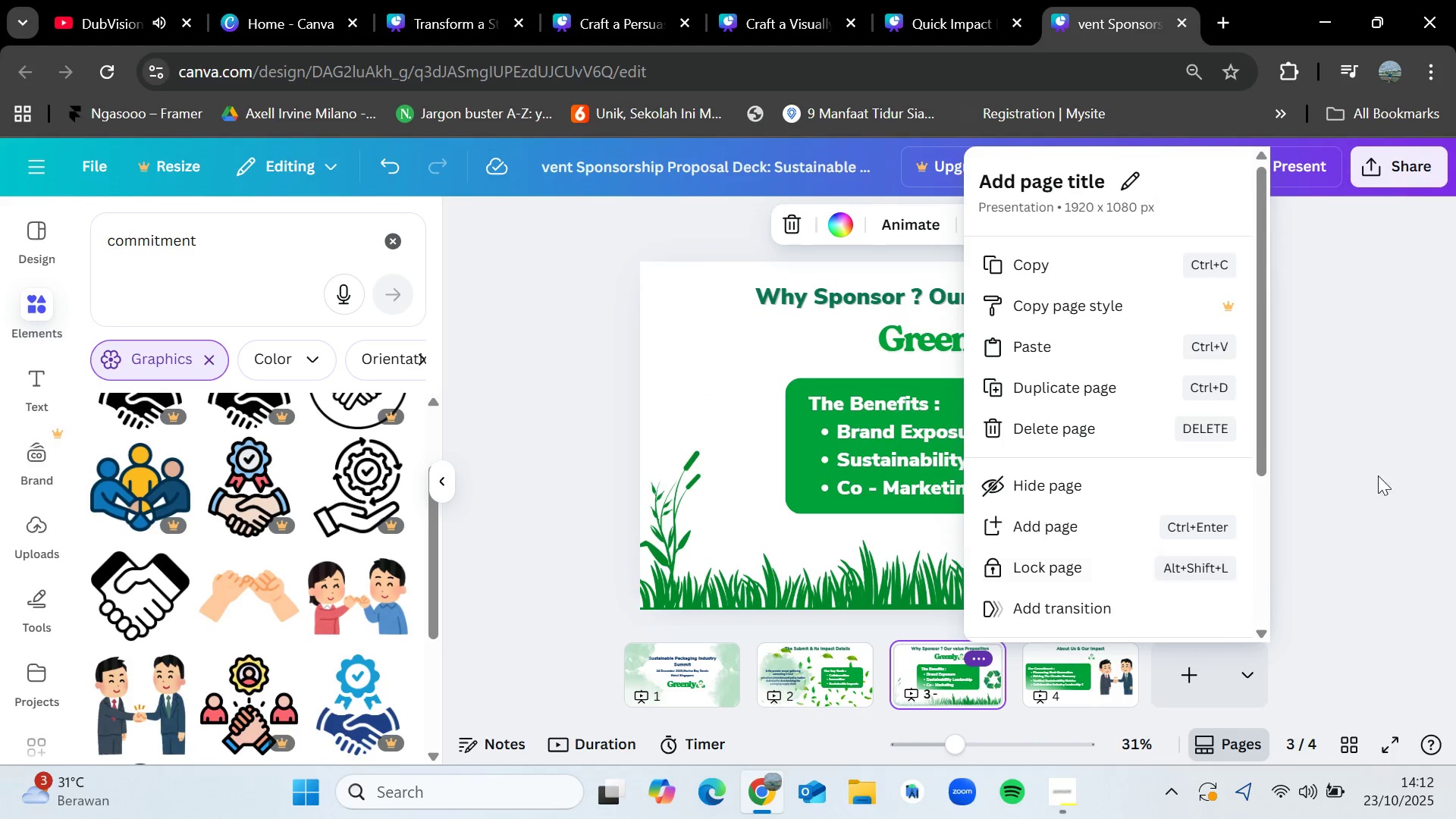 
left_click([1425, 435])
 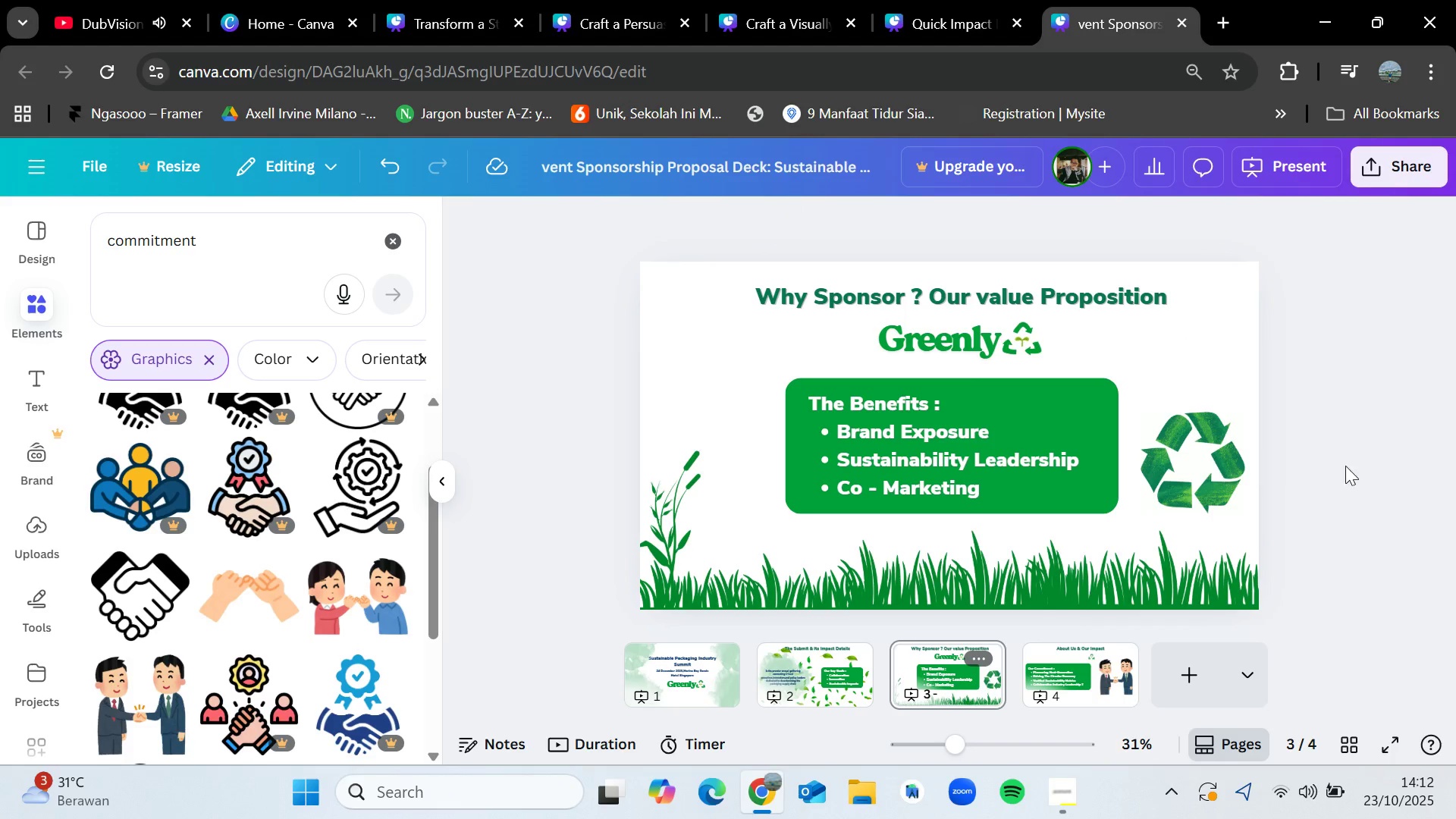 
left_click([1174, 673])
 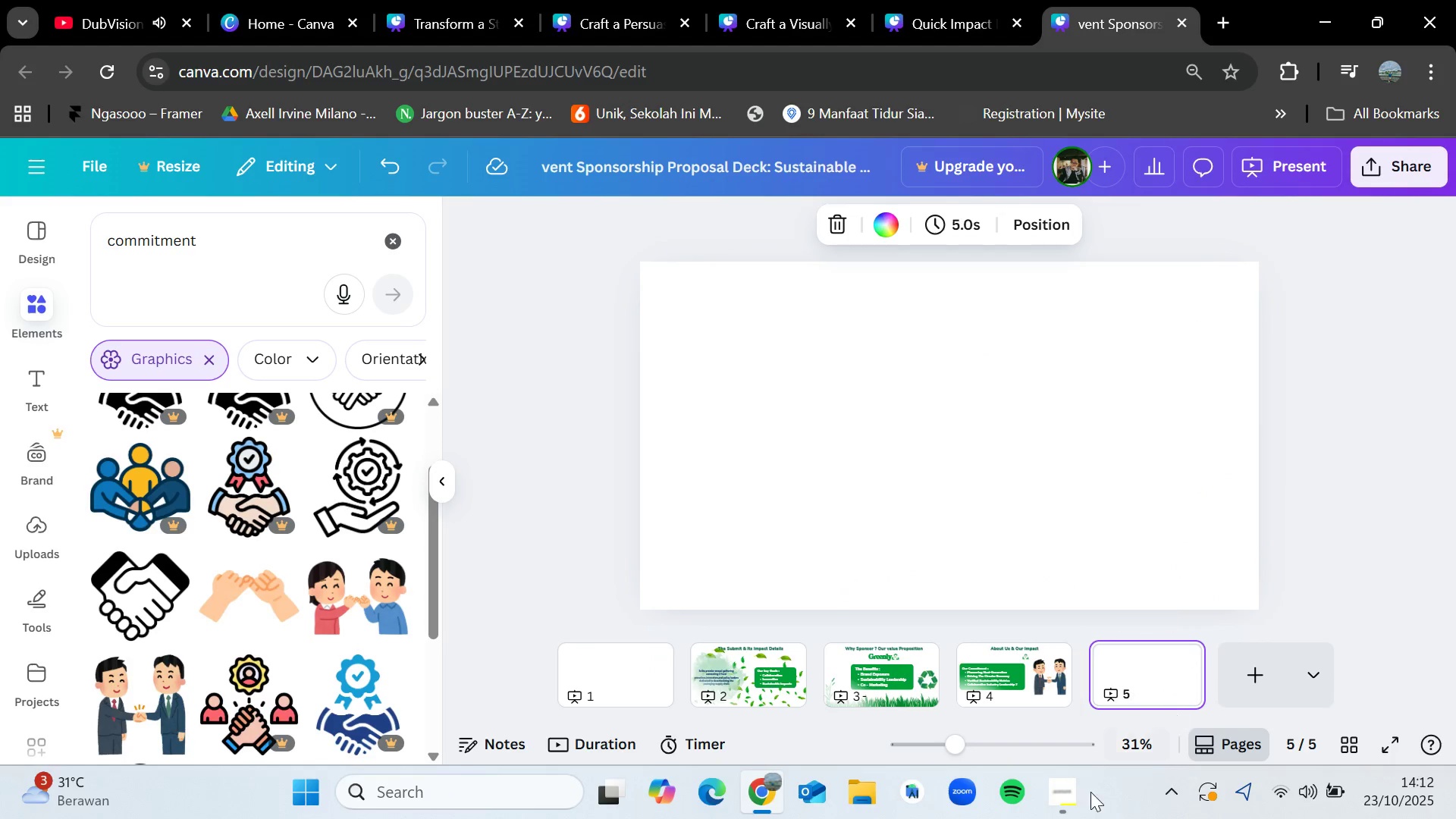 
left_click([1065, 818])